 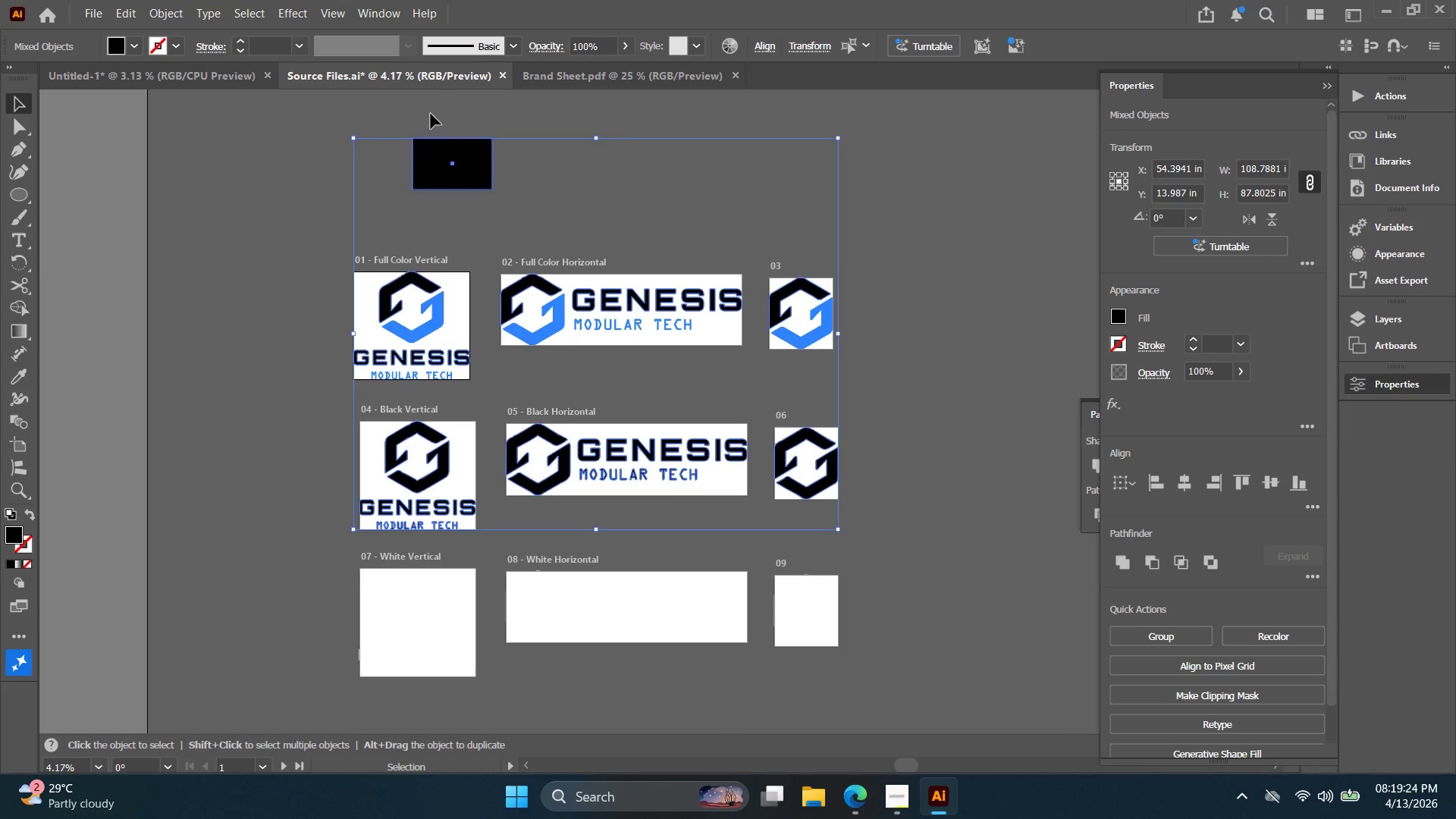 
double_click([562, 223])
 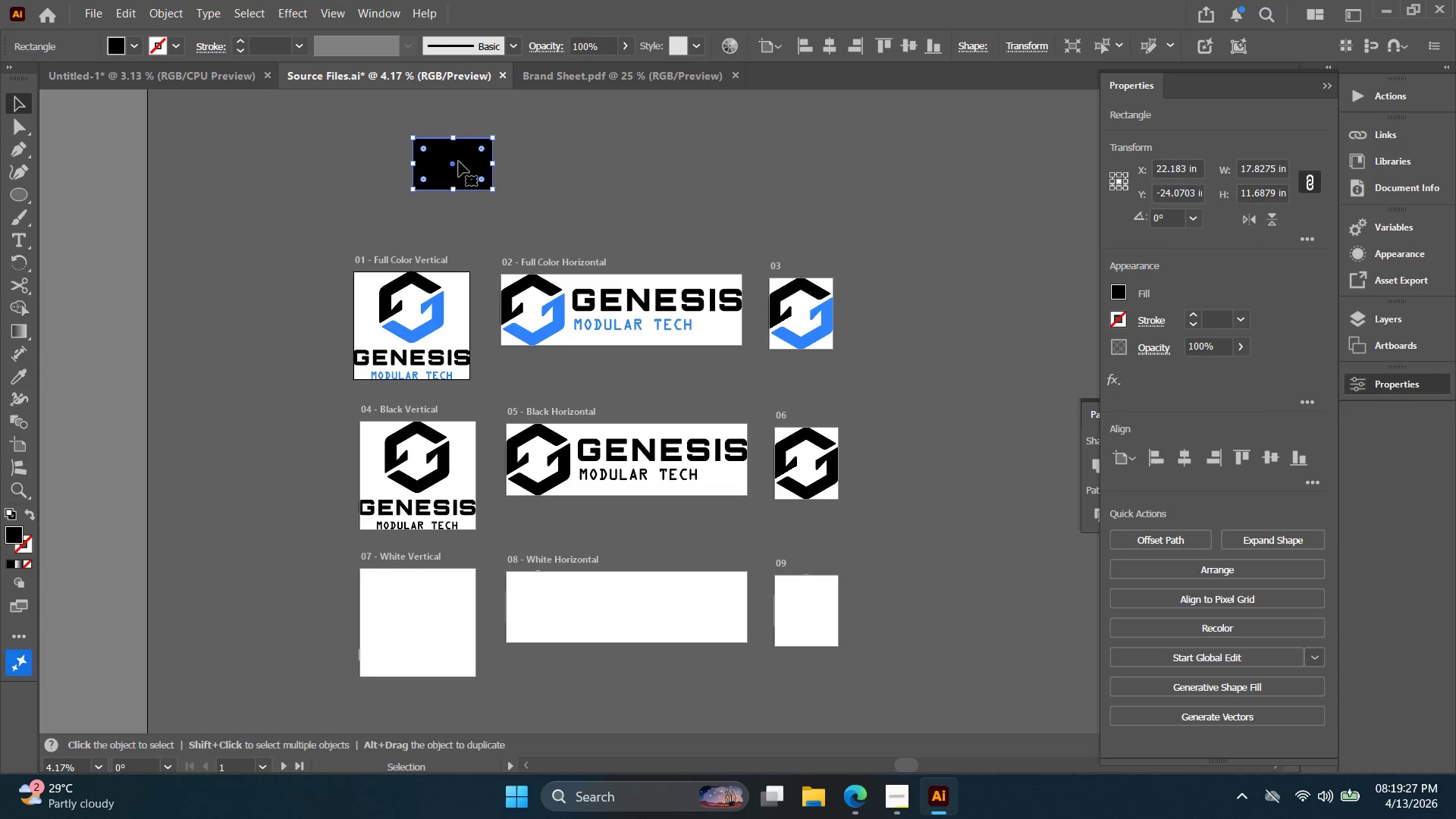 
key(Delete)
 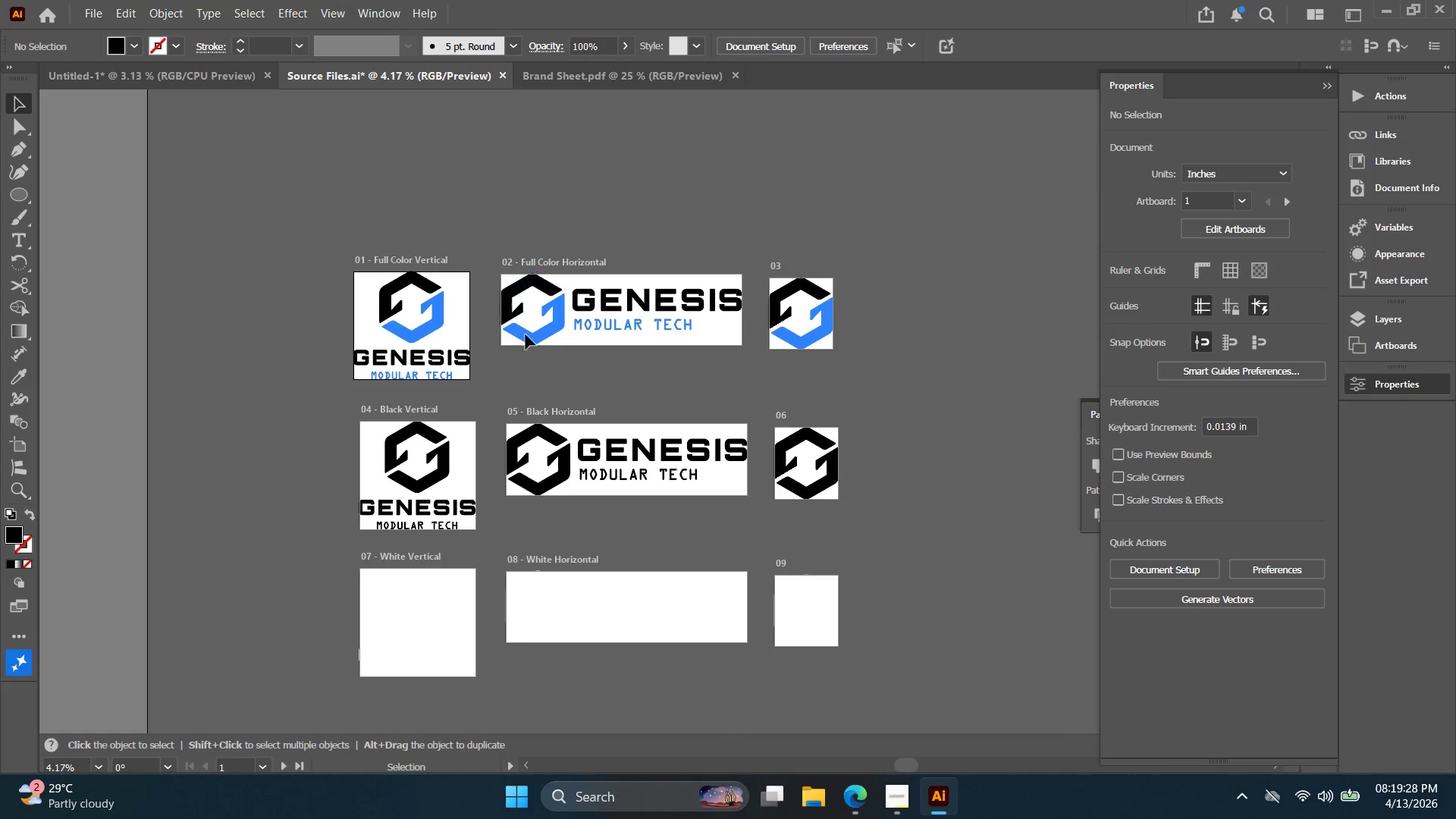 
key(Alt+AltLeft)
 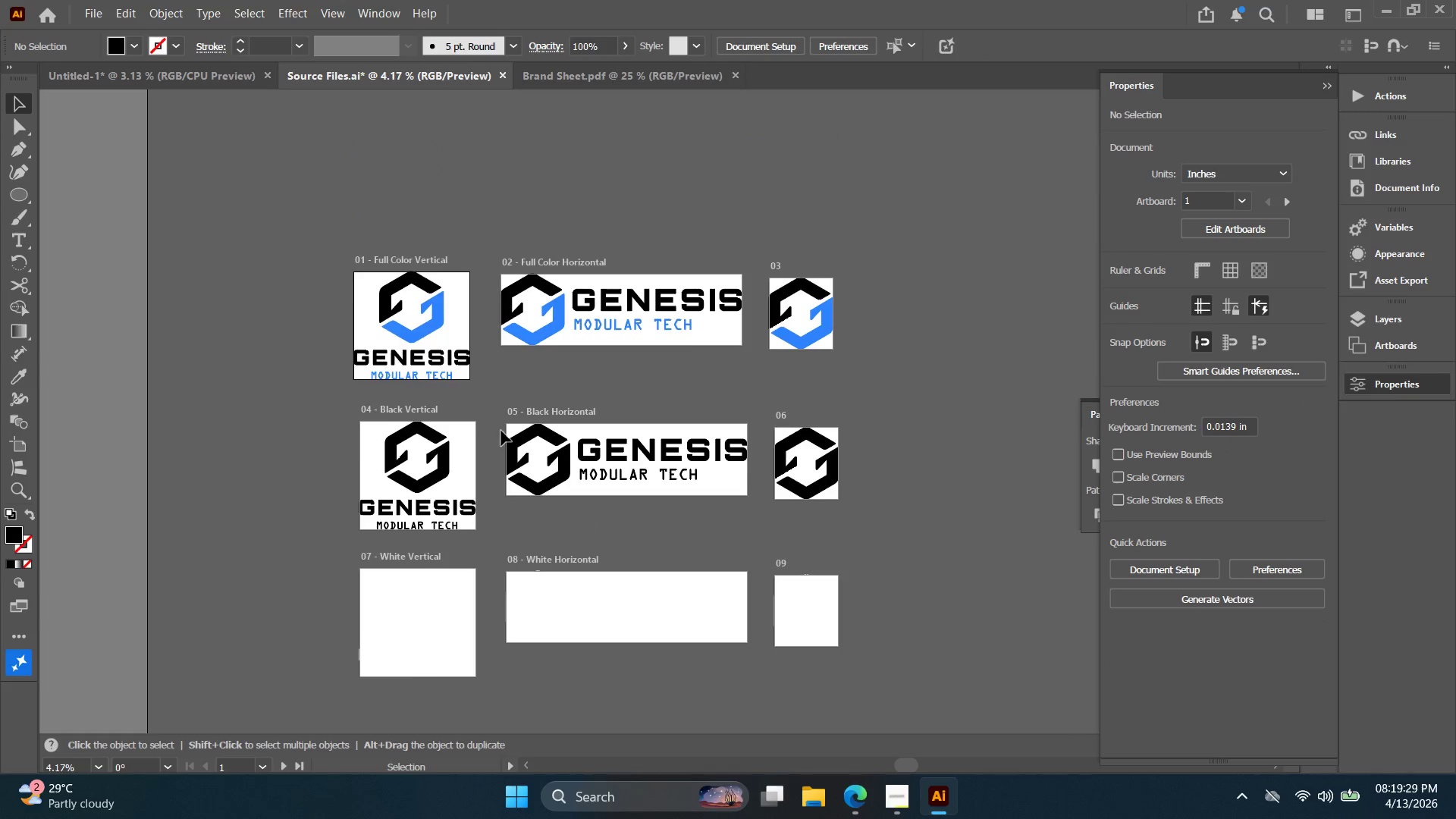 
key(Alt+AltLeft)
 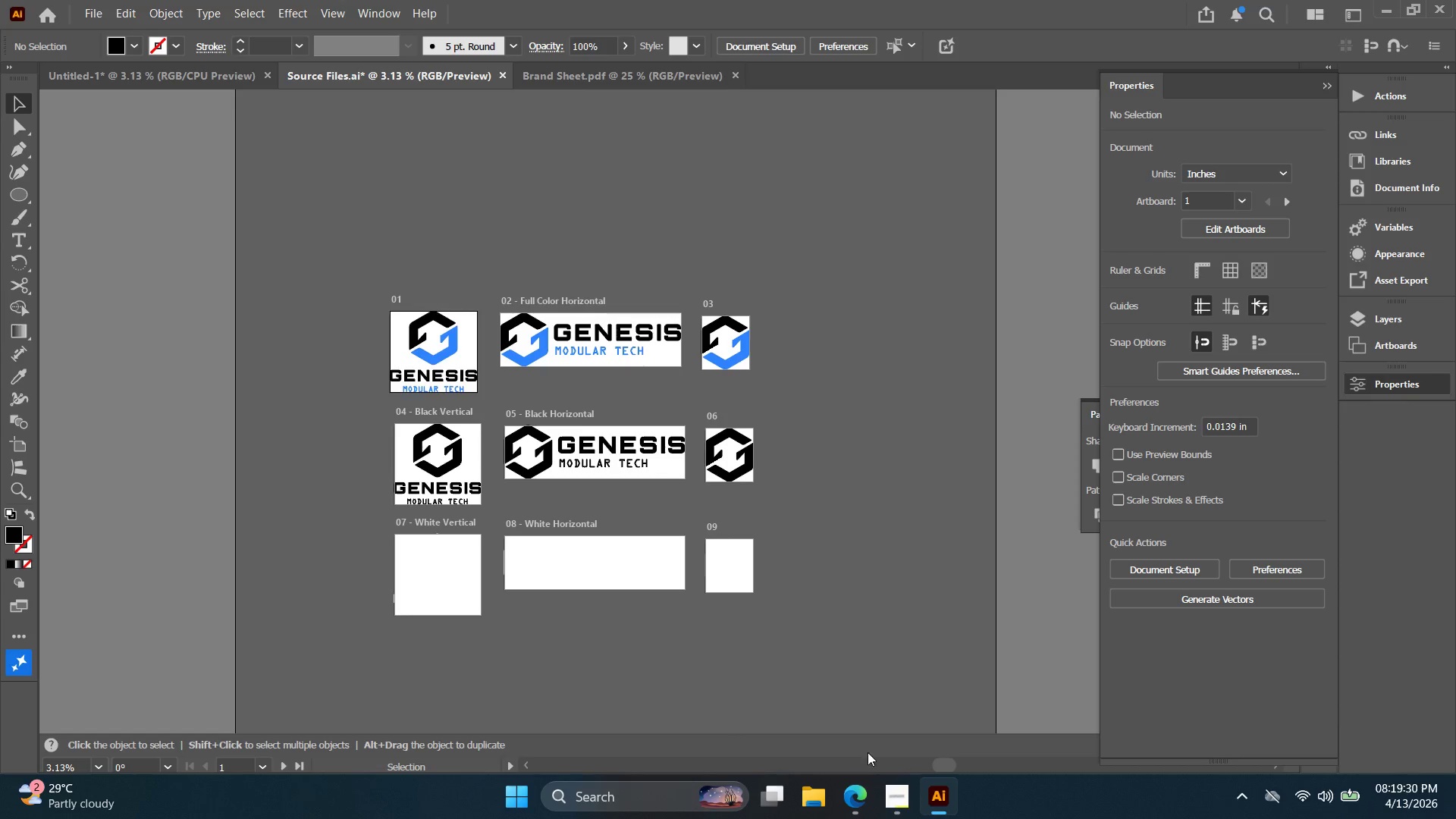 
scroll: coordinate [500, 431], scroll_direction: down, amount: 1.0
 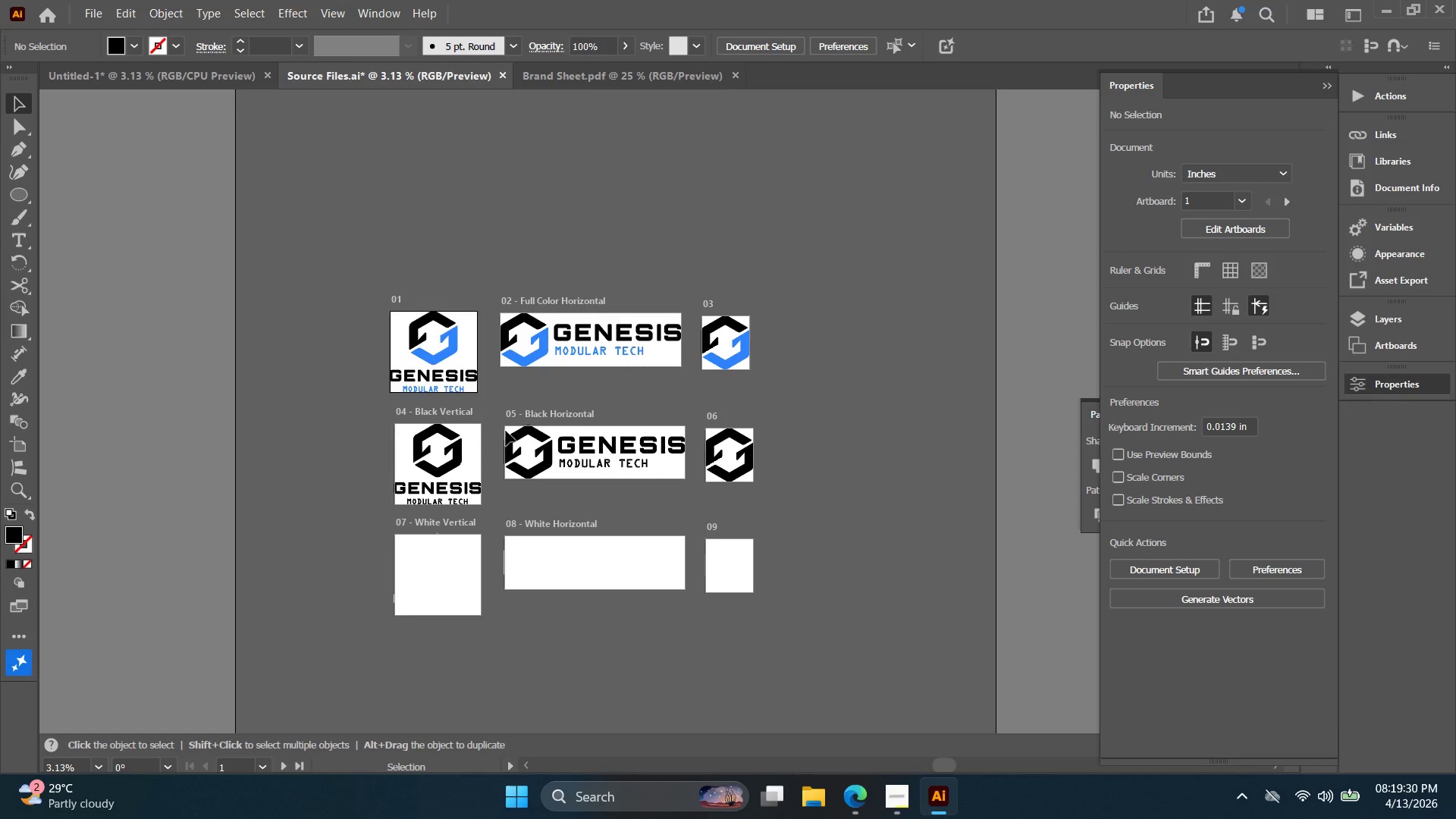 
left_click([865, 795])
 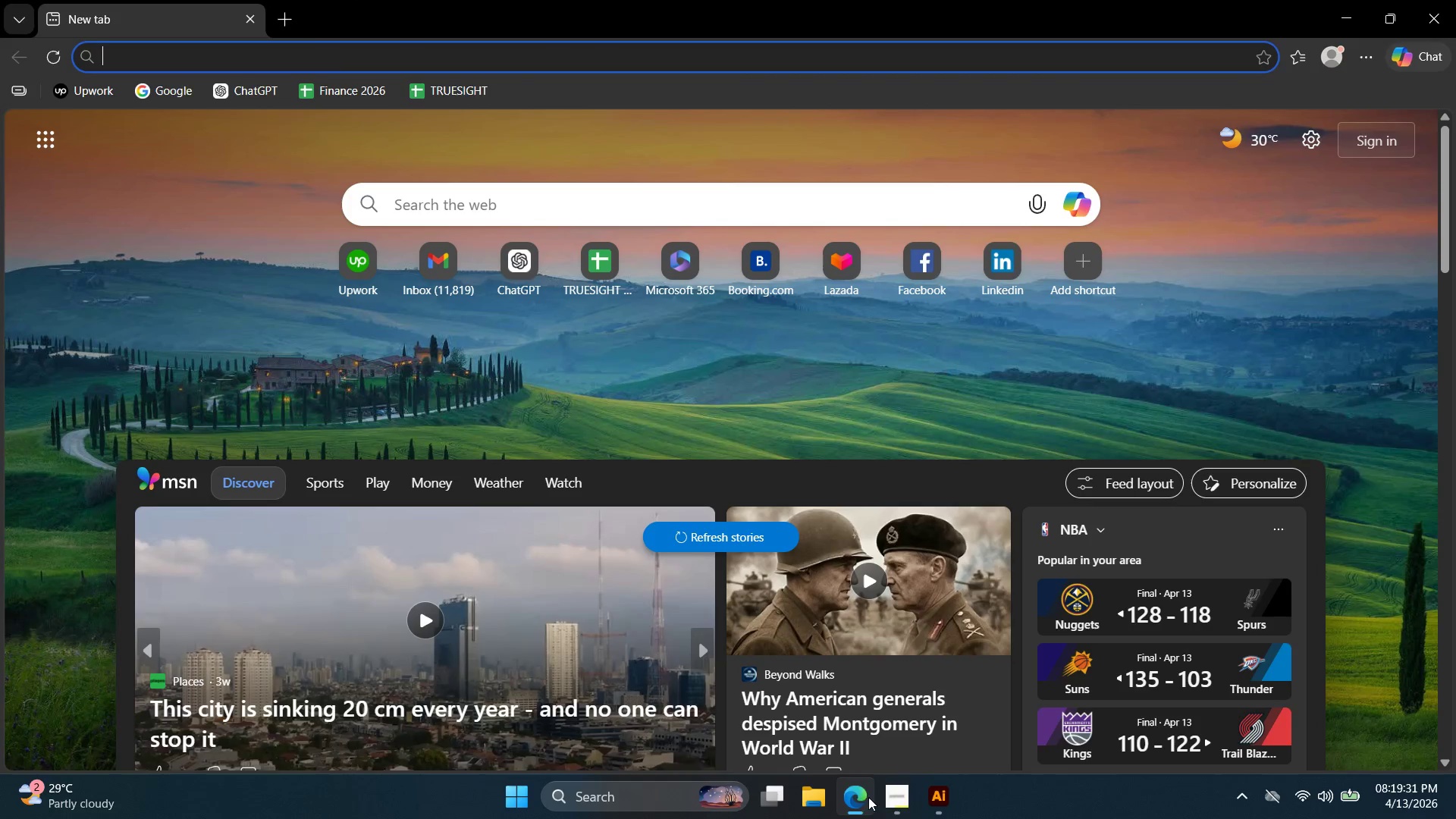 
left_click([904, 802])